 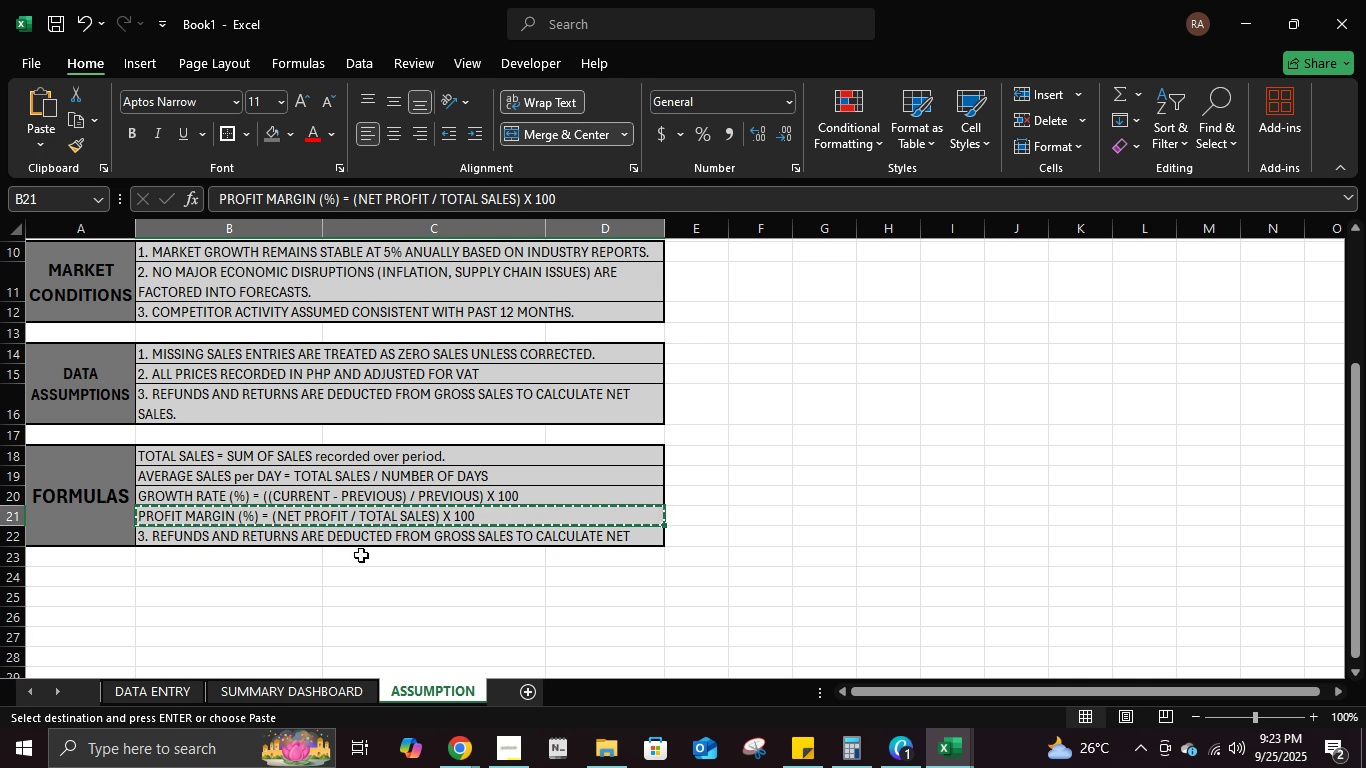 
left_click([358, 541])
 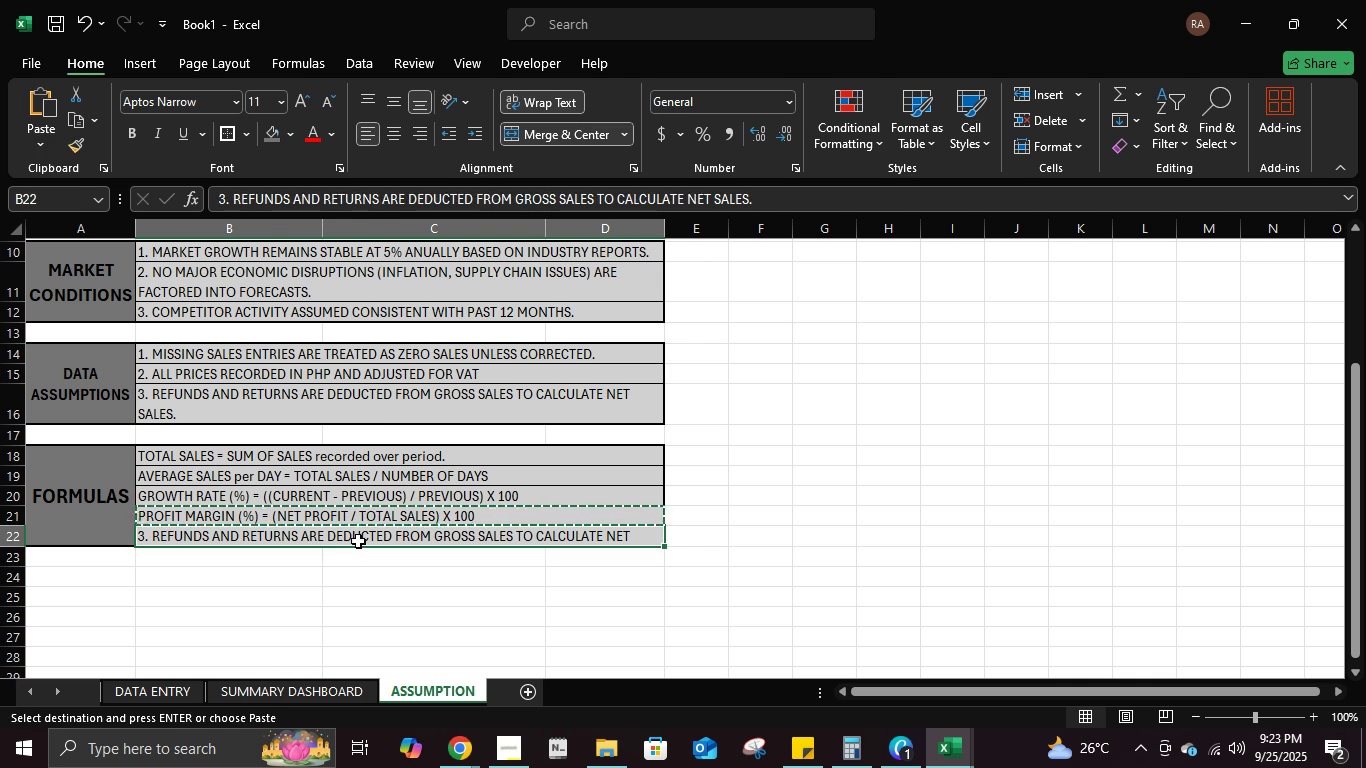 
right_click([358, 541])
 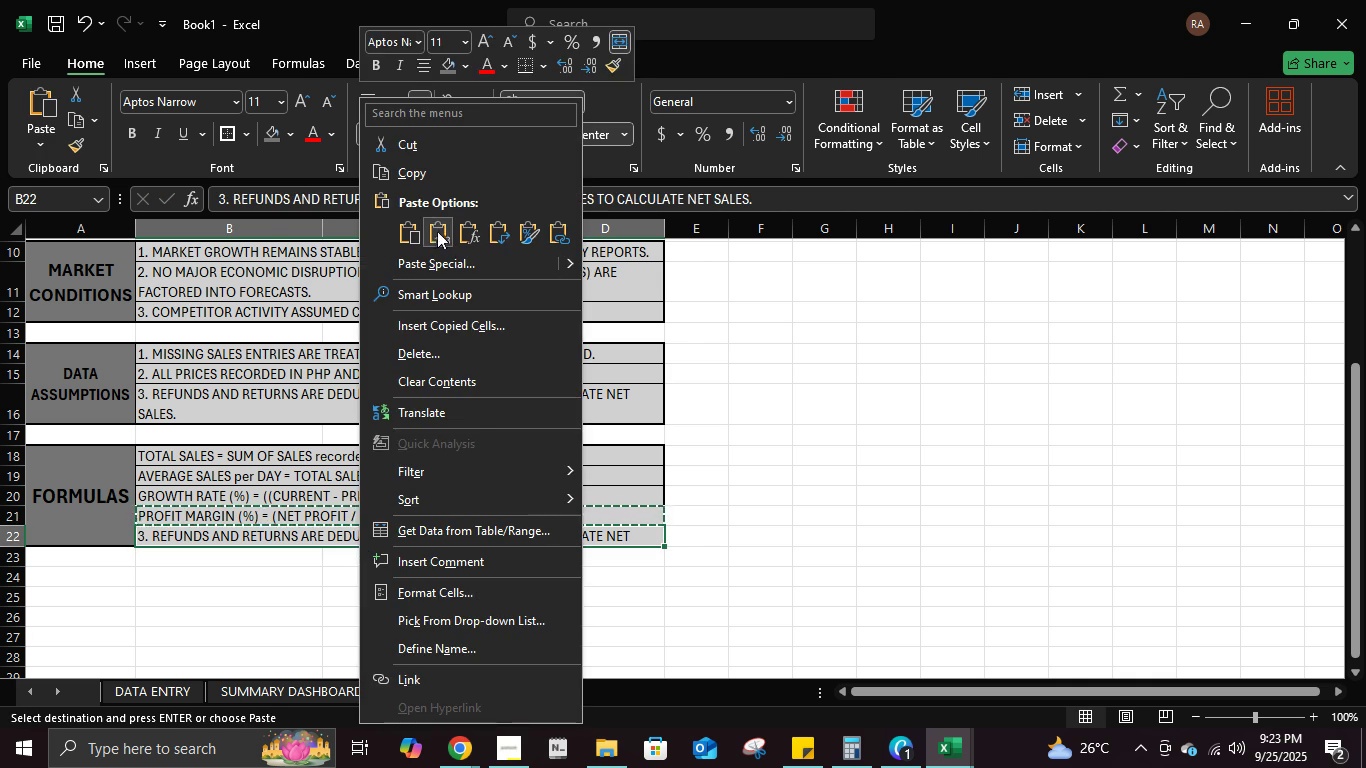 
left_click([438, 230])
 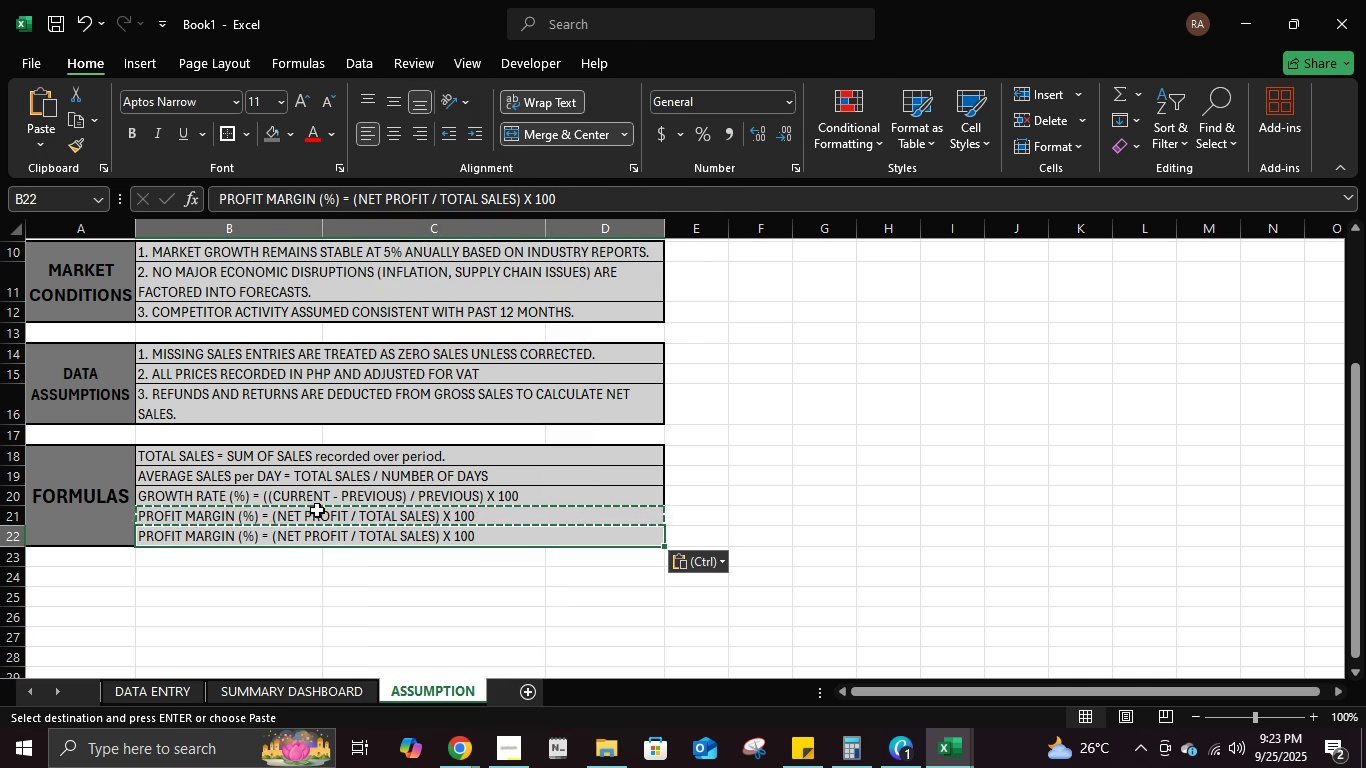 
left_click([317, 510])
 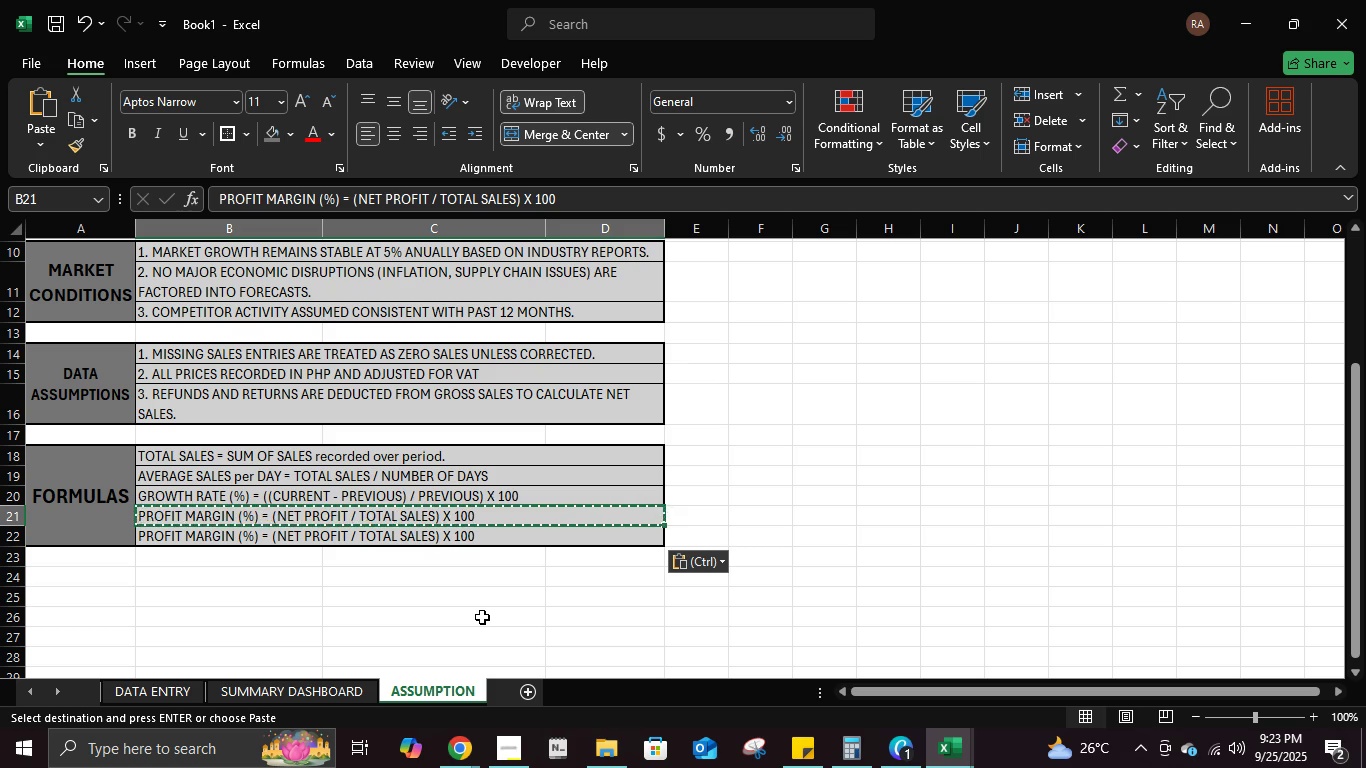 
type(cs)
key(Backspace)
type(ustomer p)
key(Backspace)
type(retention rate (%) = returning customers  )
key(Backspace)
type(/ total customers )
key(Backspace)
type() x 100)